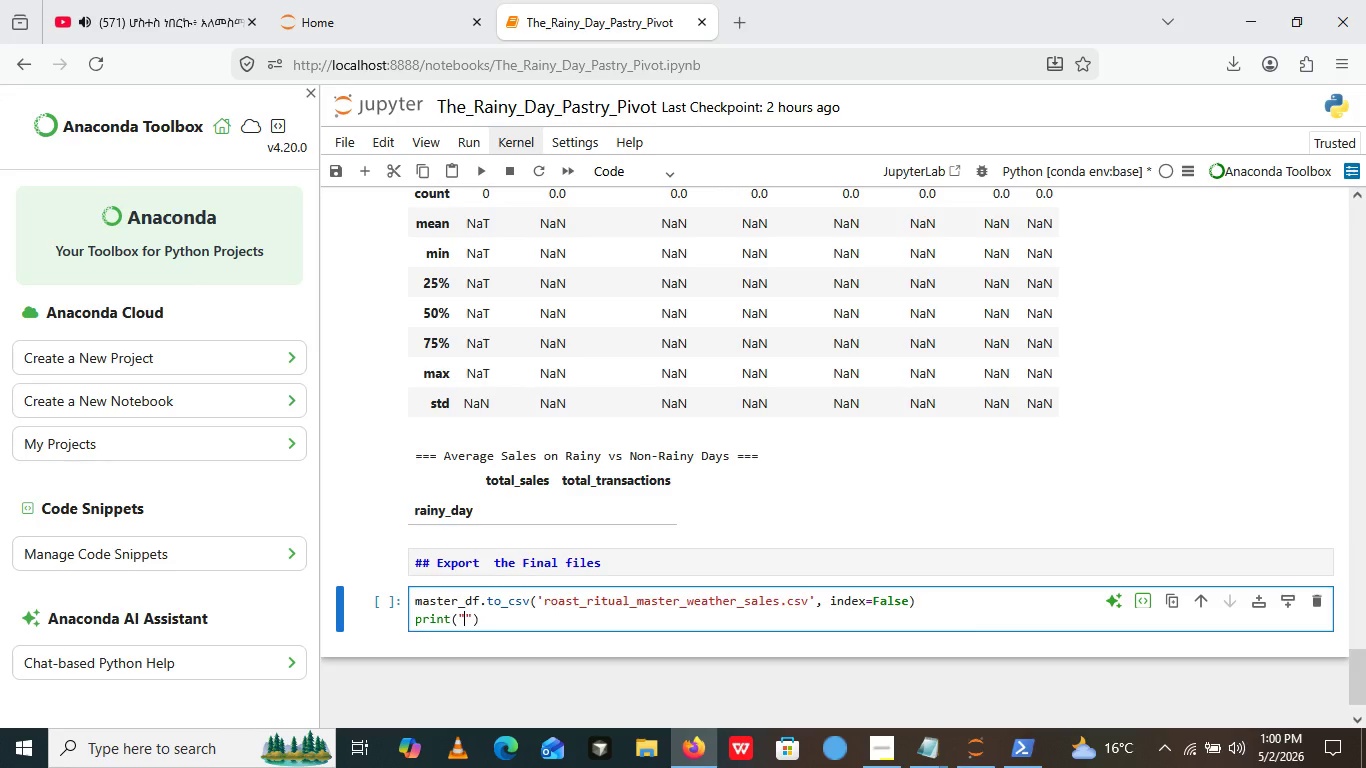 
key(ArrowLeft)
 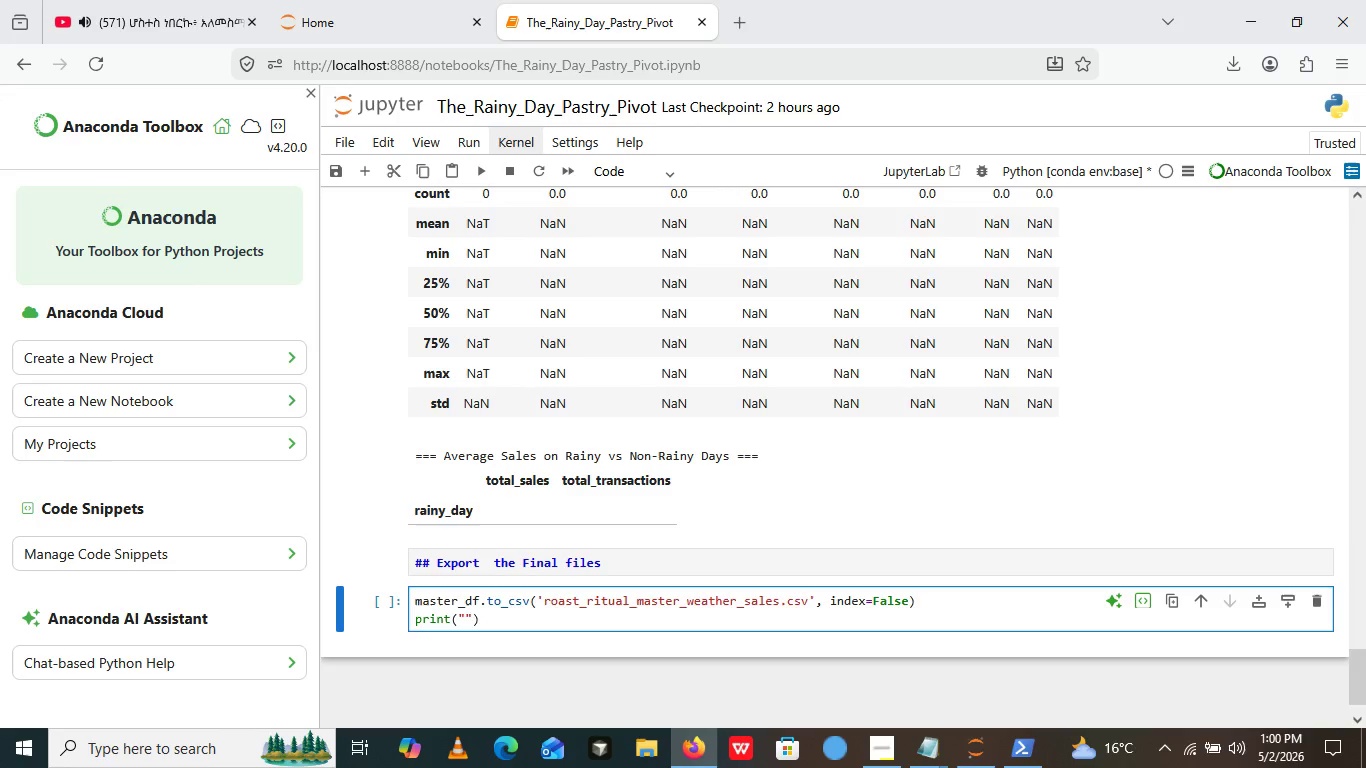 
type(Master dataset saved as '')
 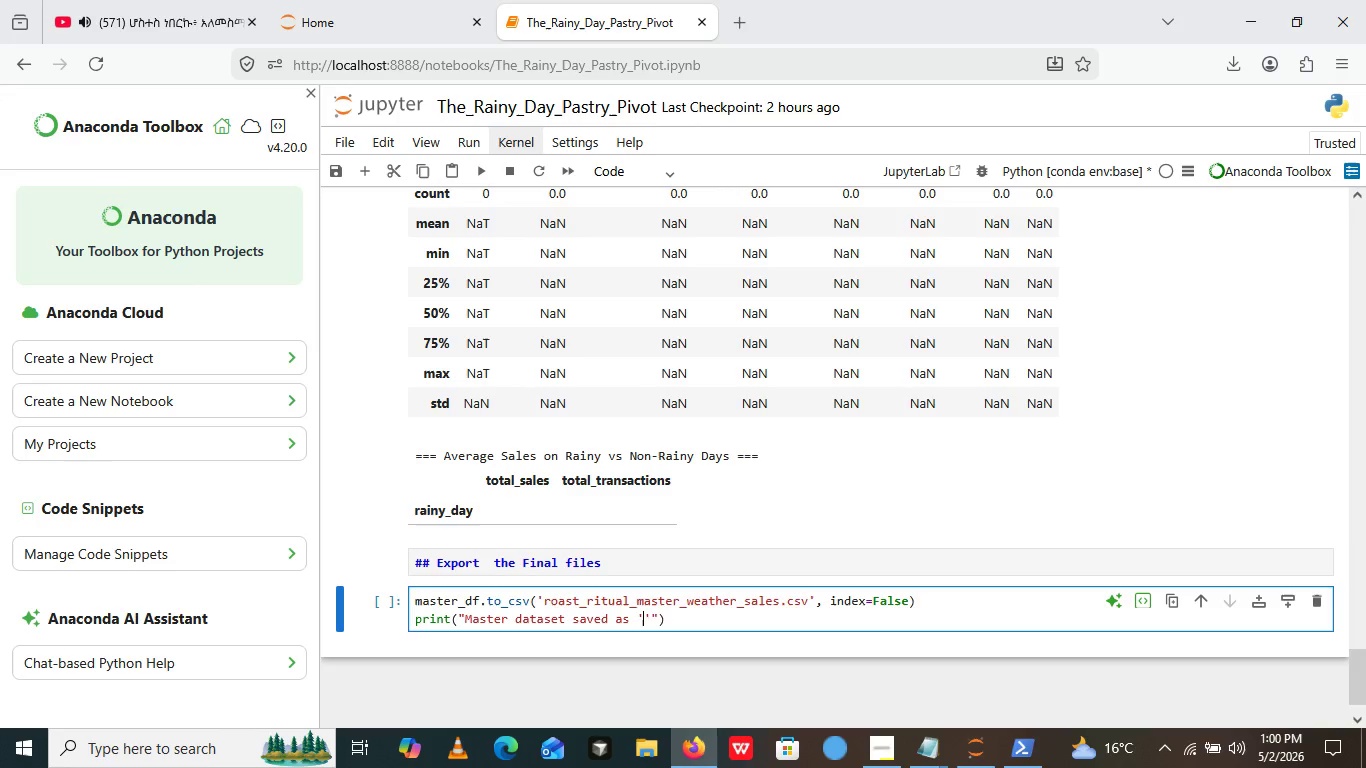 
key(ArrowLeft)
 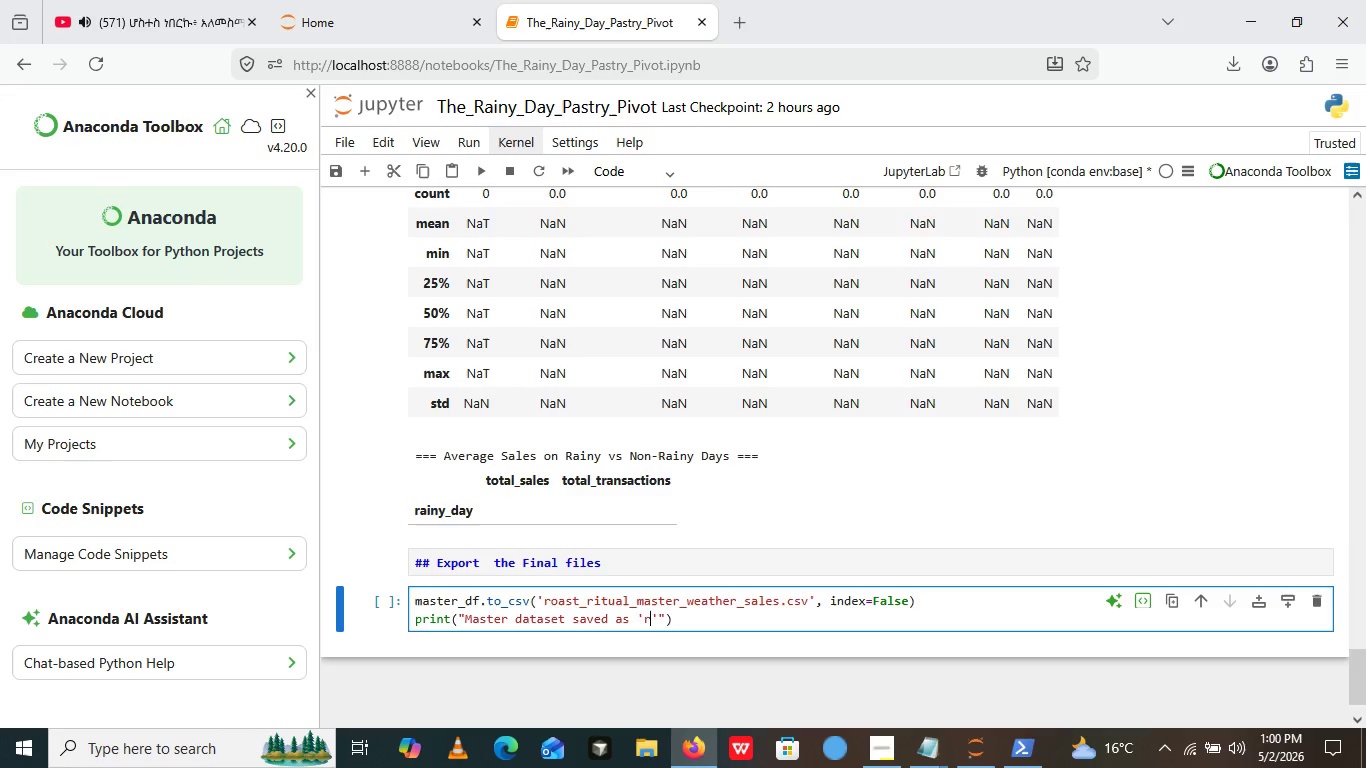 
type(roast_ritual_master)
 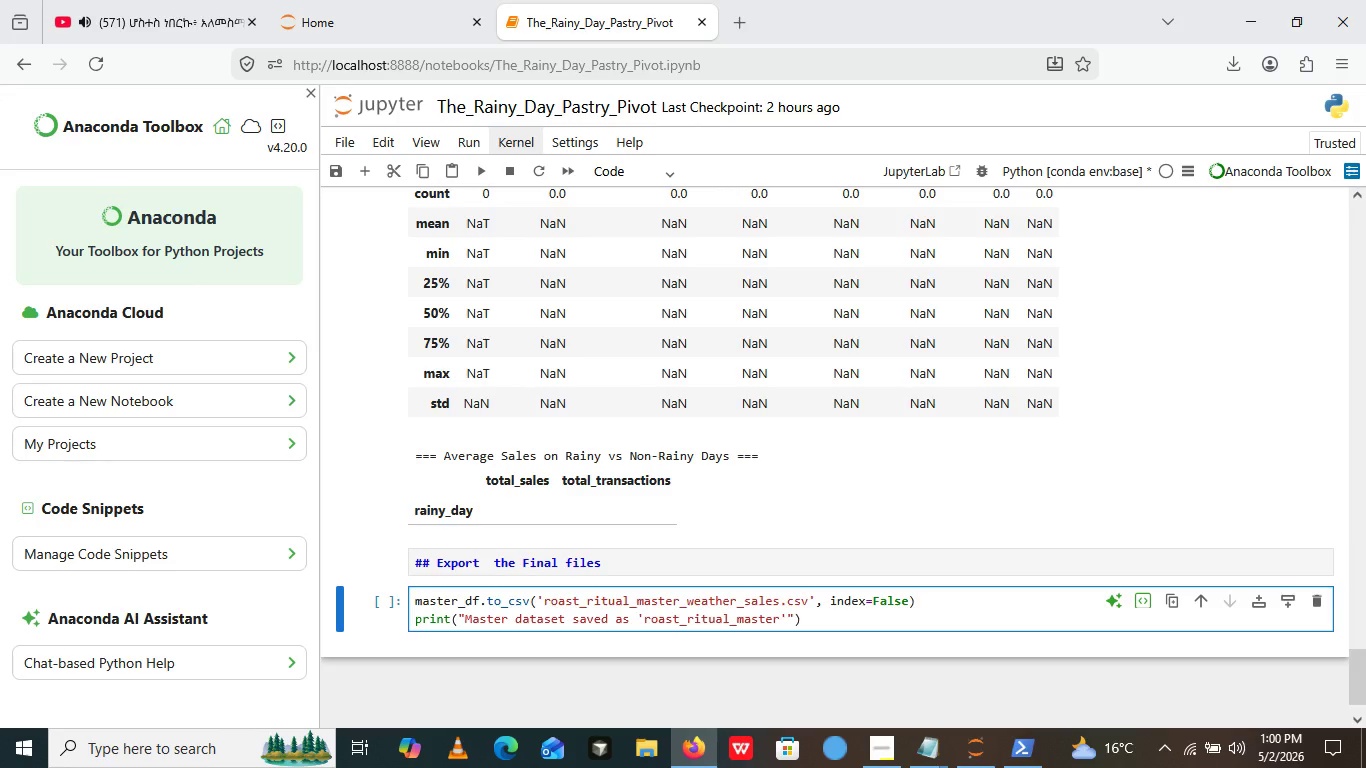 
key(Shift+Minus)
 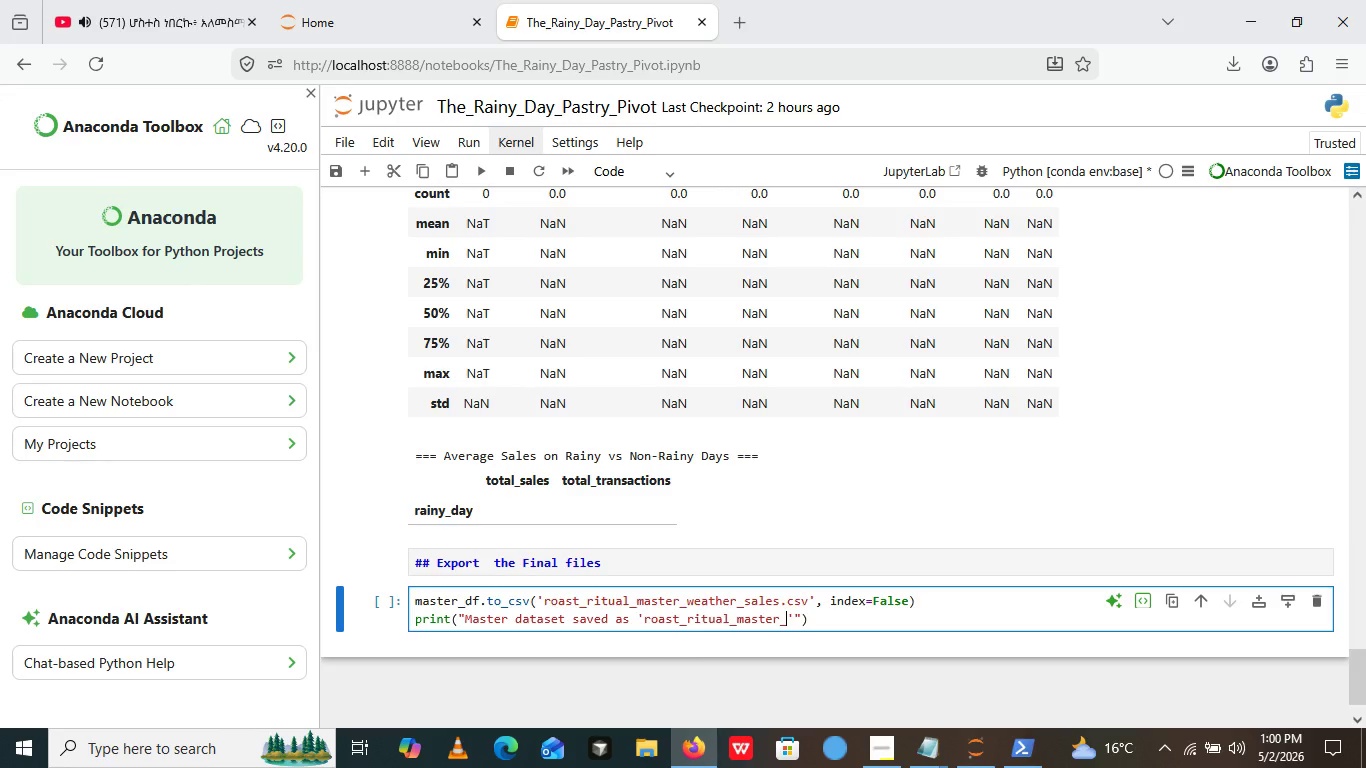 
type(weather)
 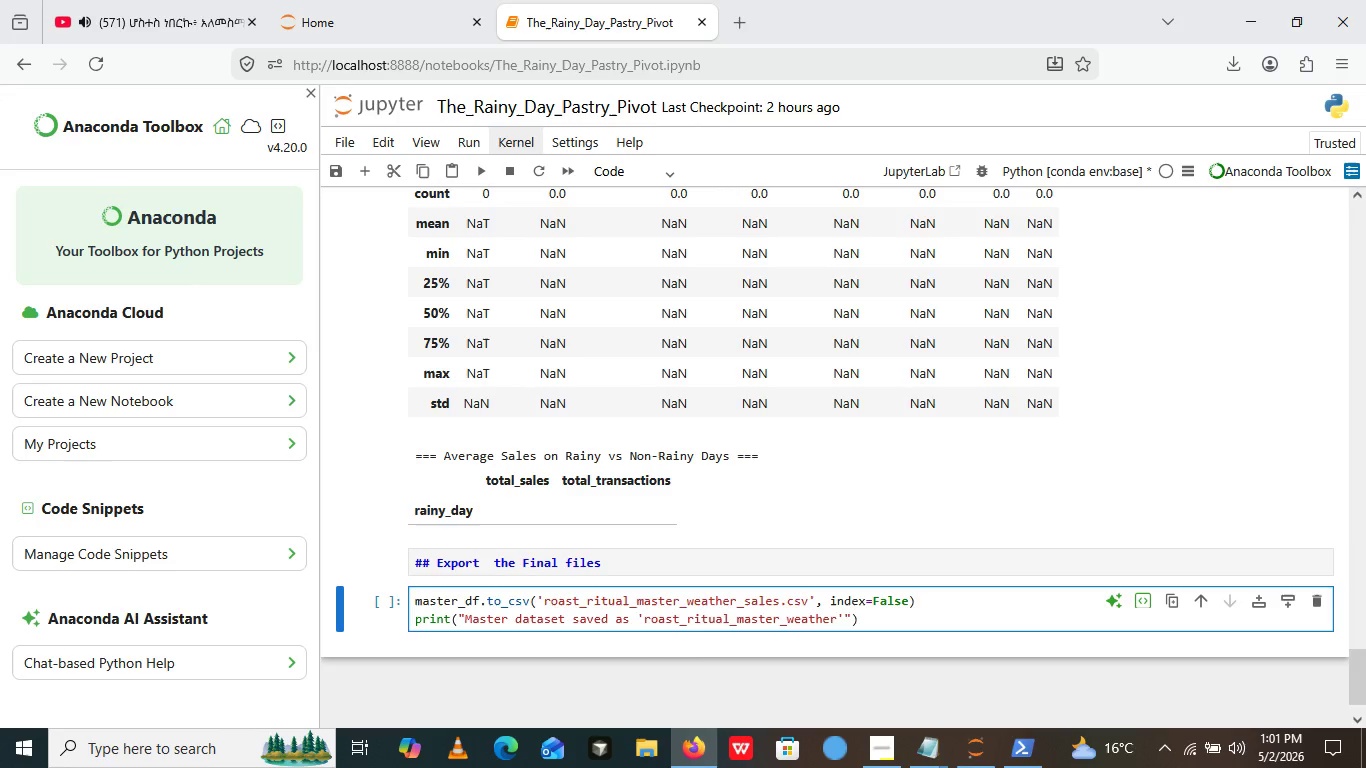 
type(_sales)
 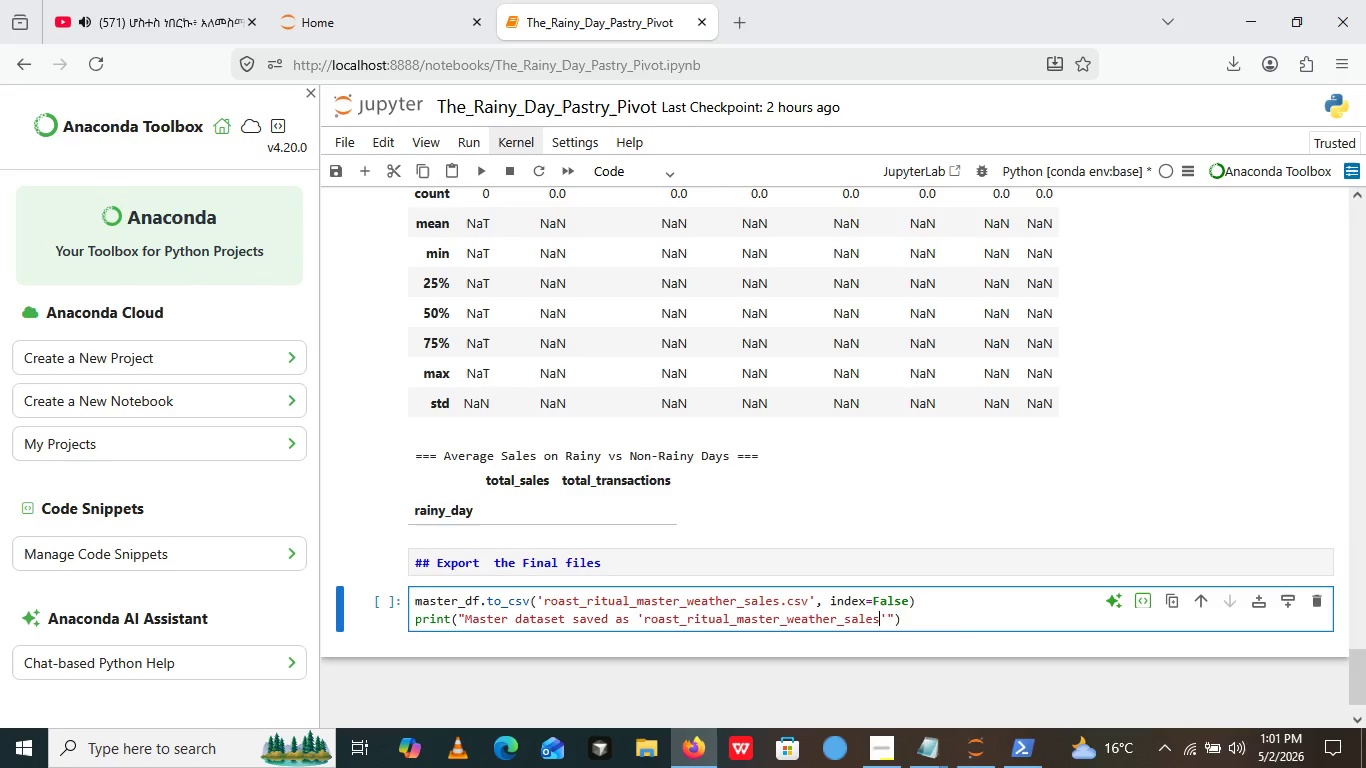 
type(.csv')
key(Backspace)
 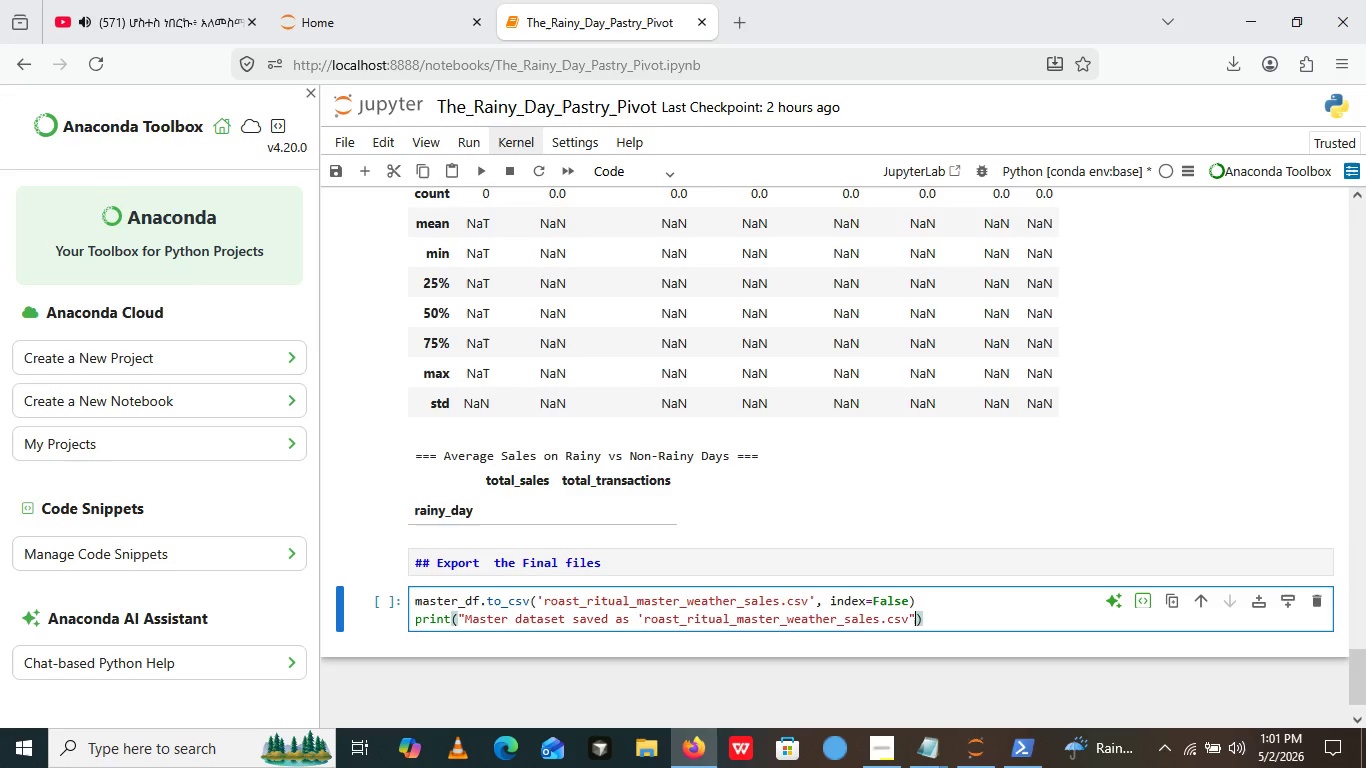 
key(ArrowRight)
 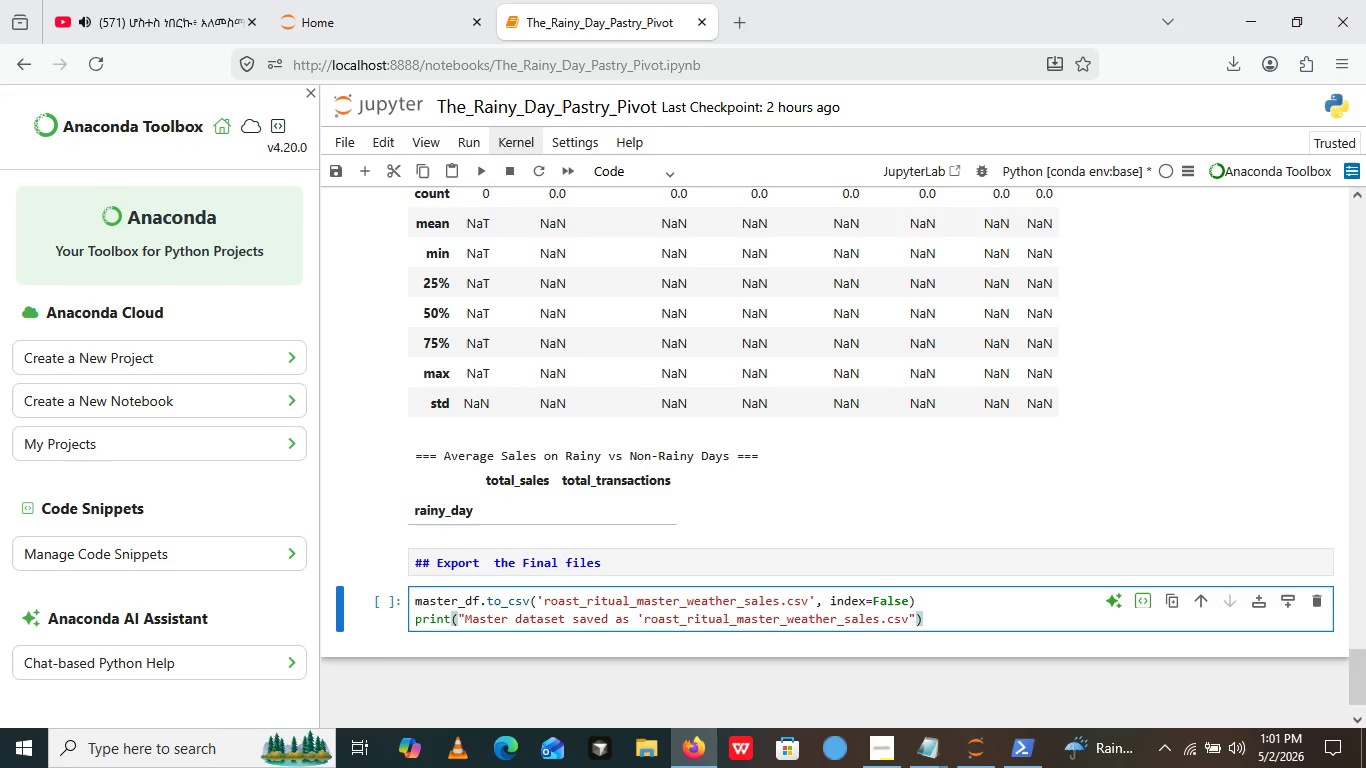 
key(ArrowRight)
 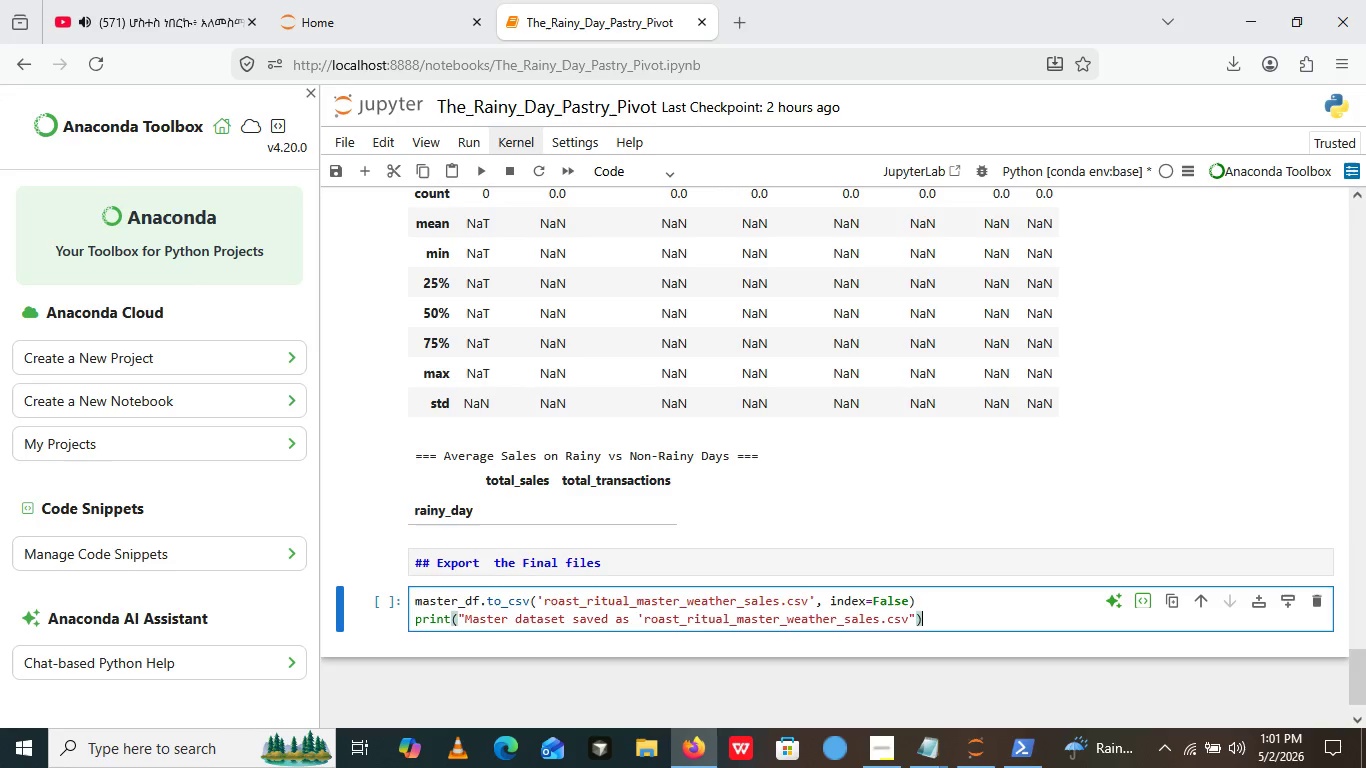 
wait(8.31)
 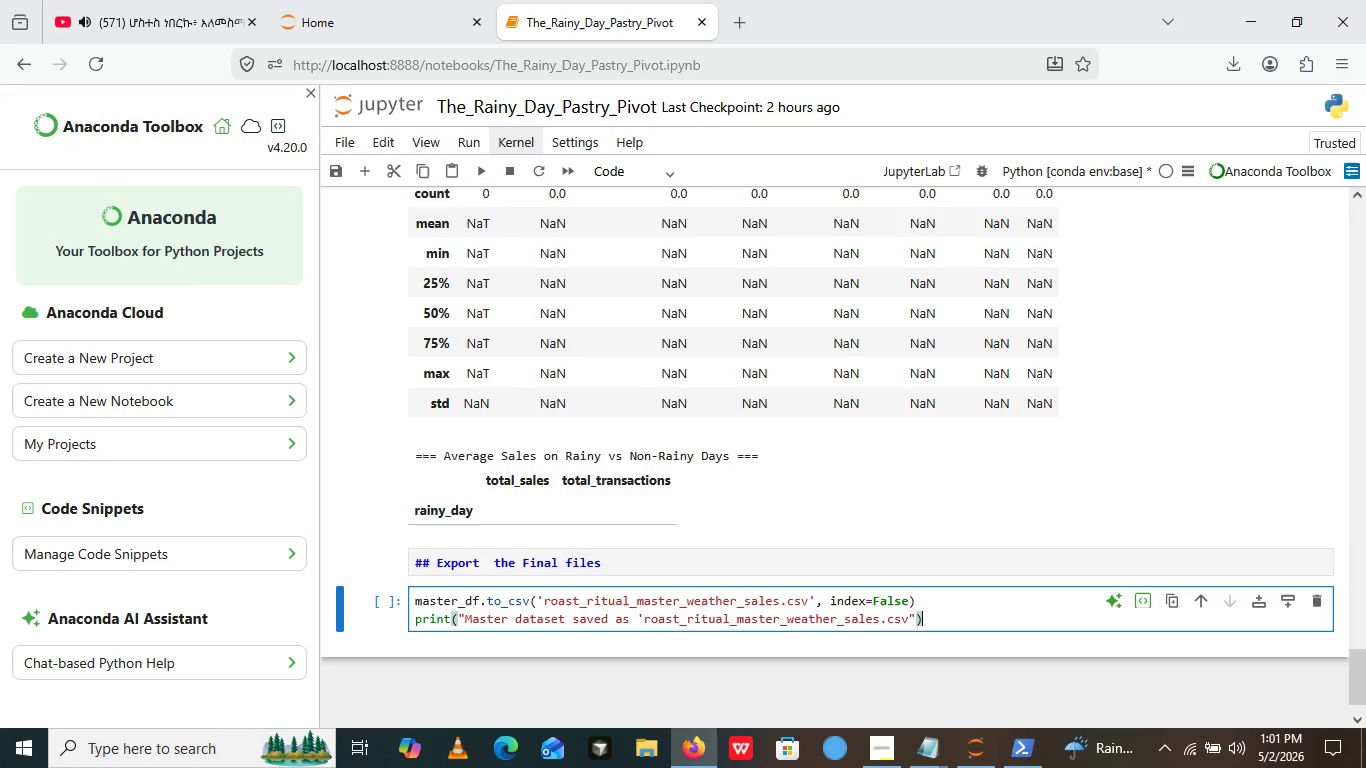 
left_click([885, 758])